 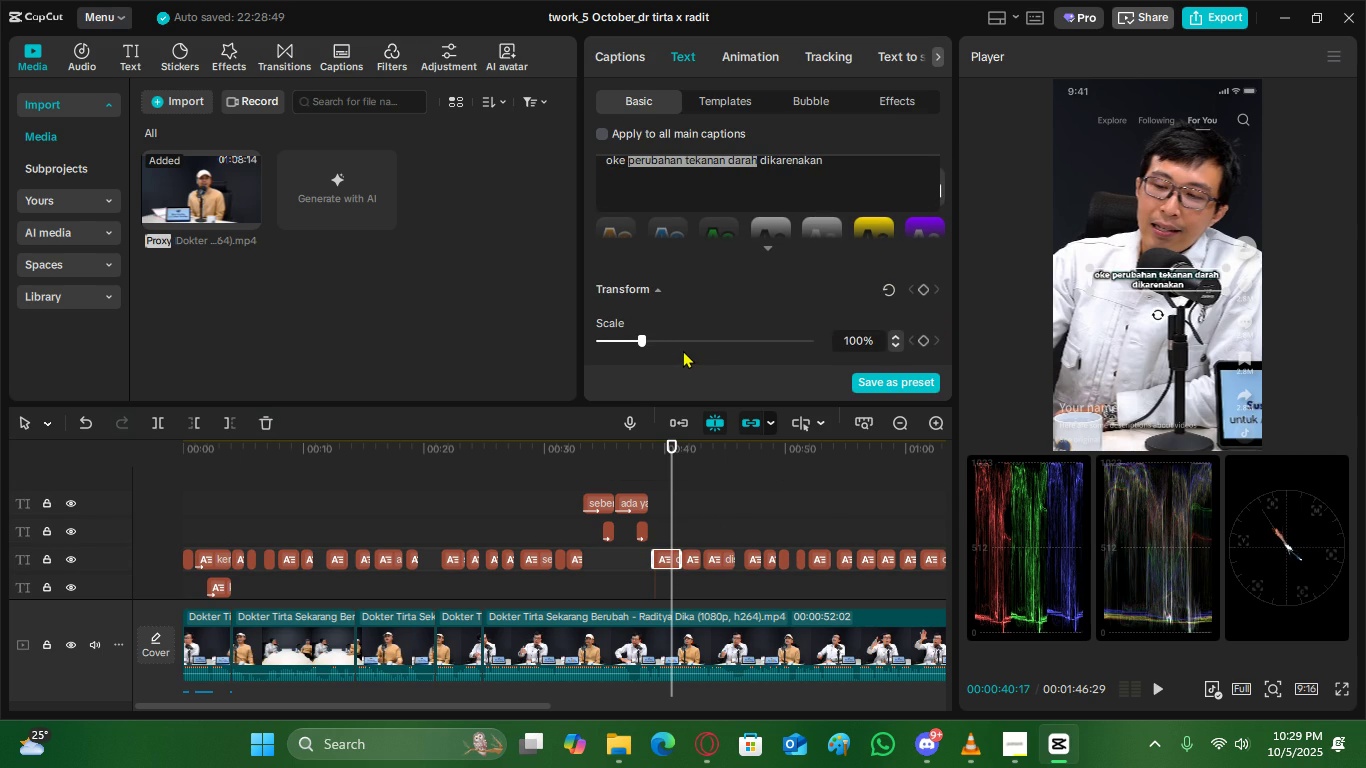 
scroll: coordinate [744, 218], scroll_direction: down, amount: 2.0
 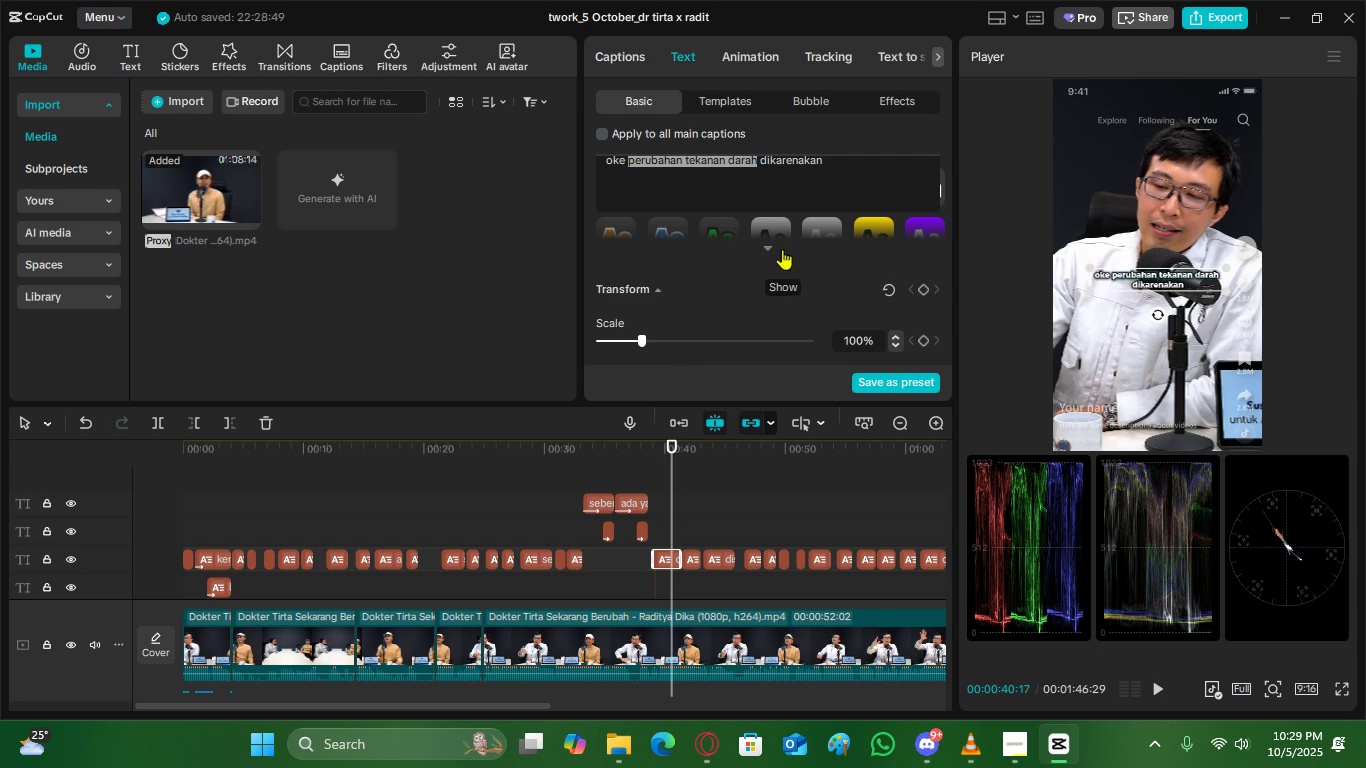 
left_click([776, 250])
 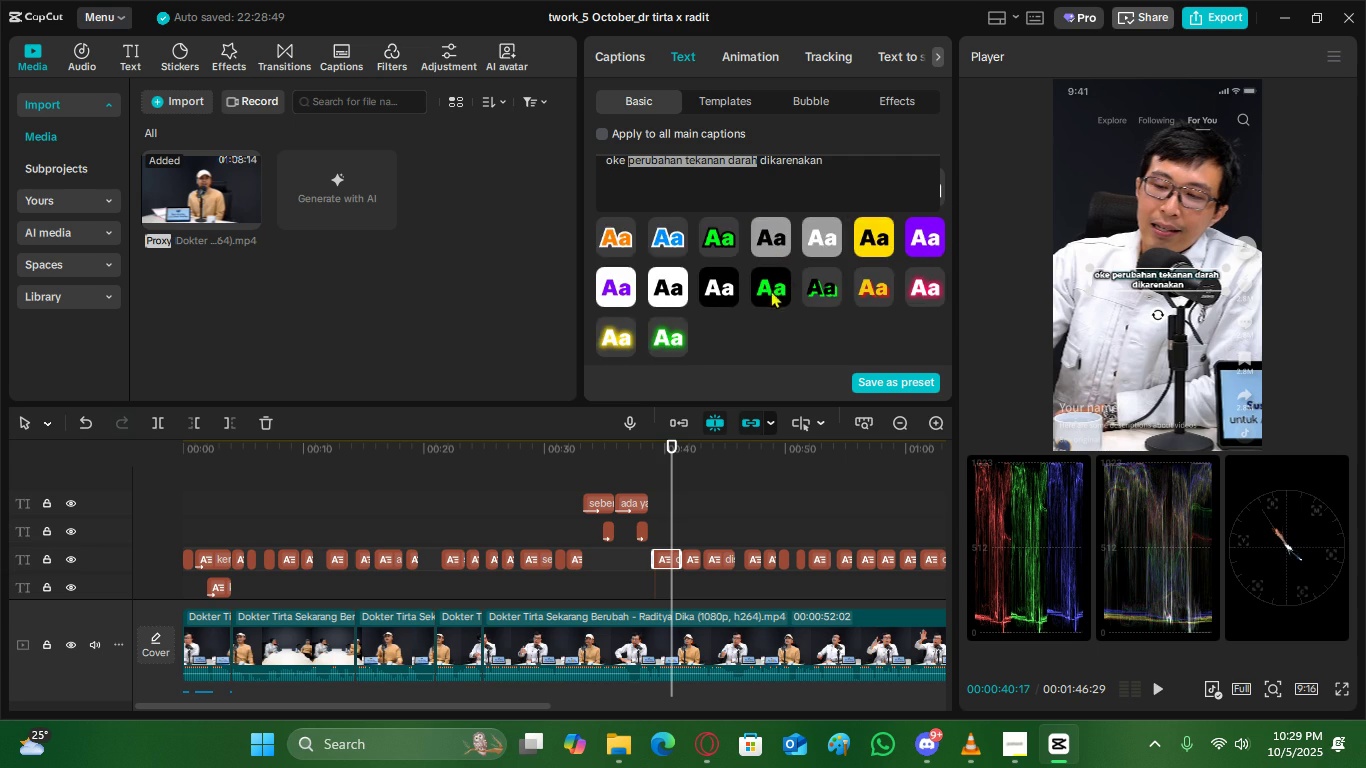 
scroll: coordinate [774, 272], scroll_direction: none, amount: 0.0
 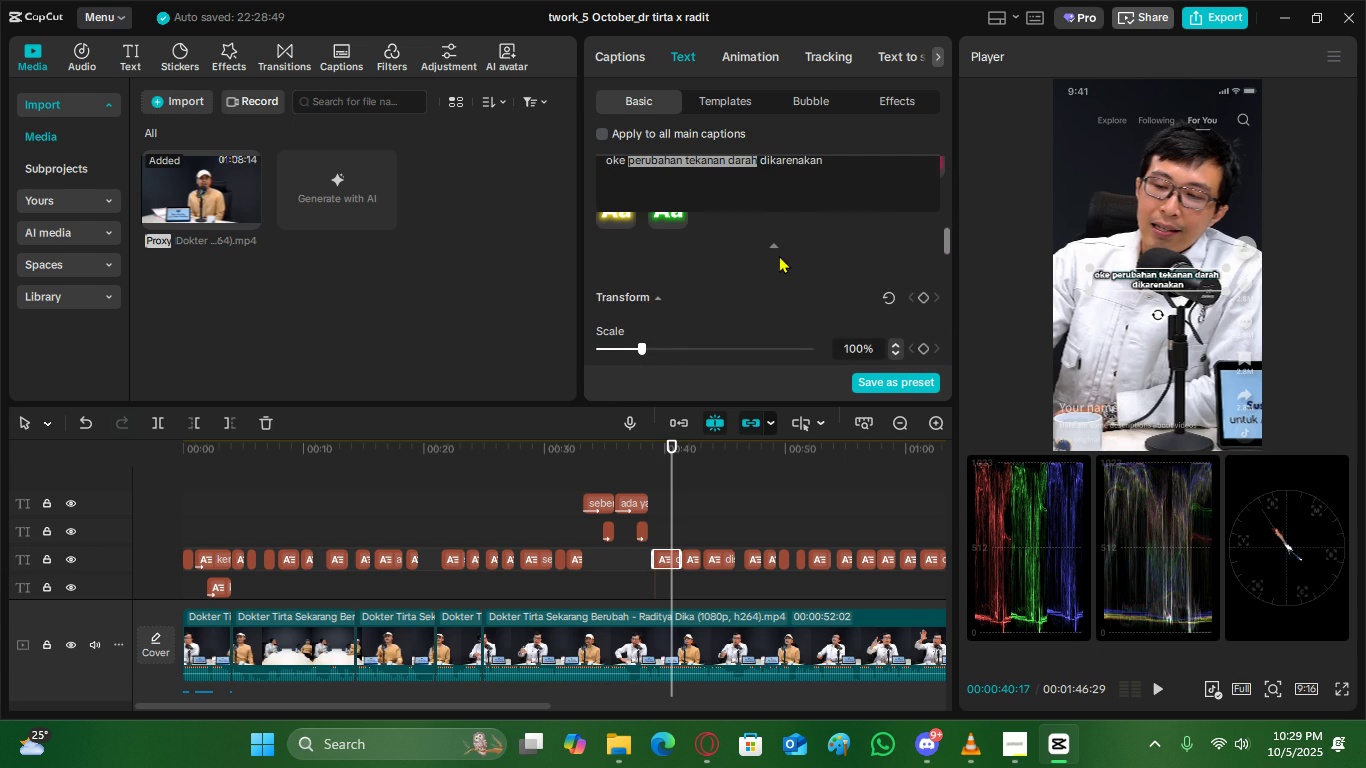 
left_click([779, 255])
 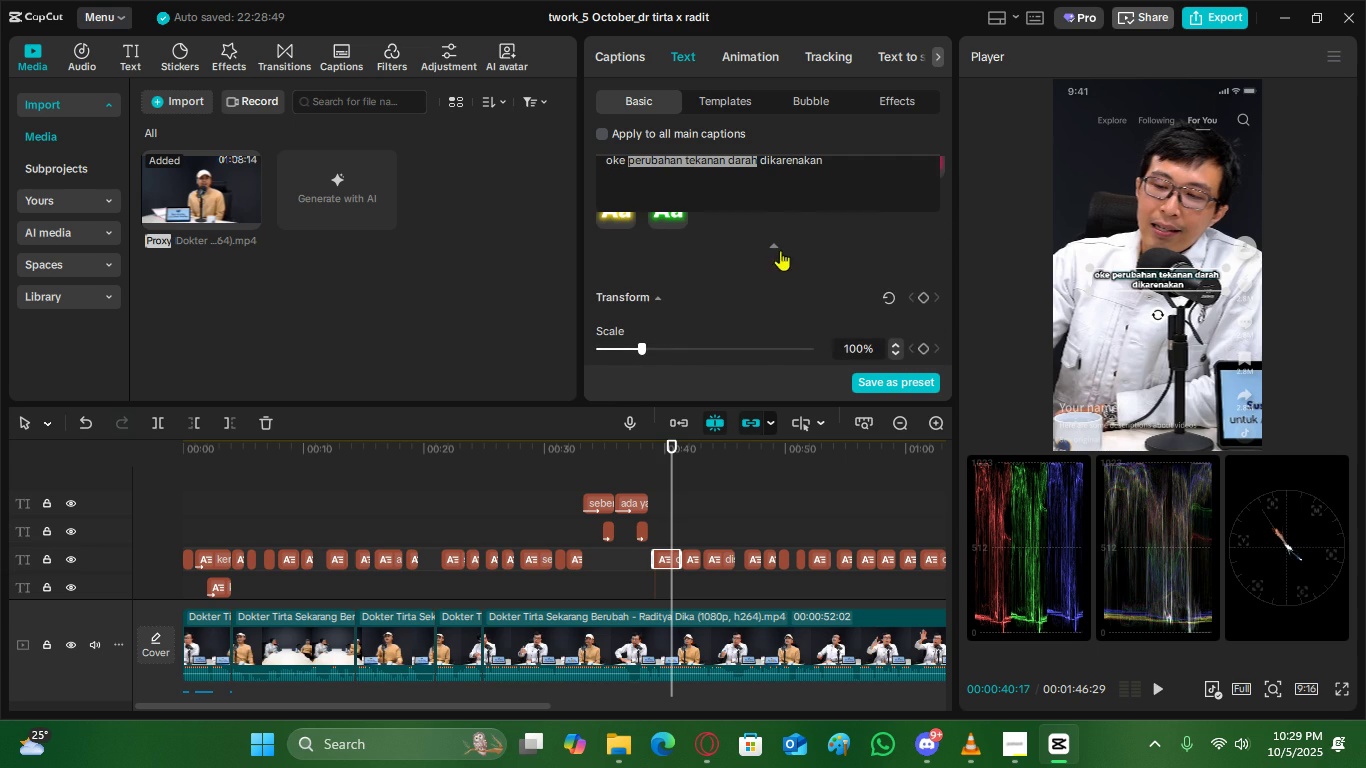 
left_click([780, 250])
 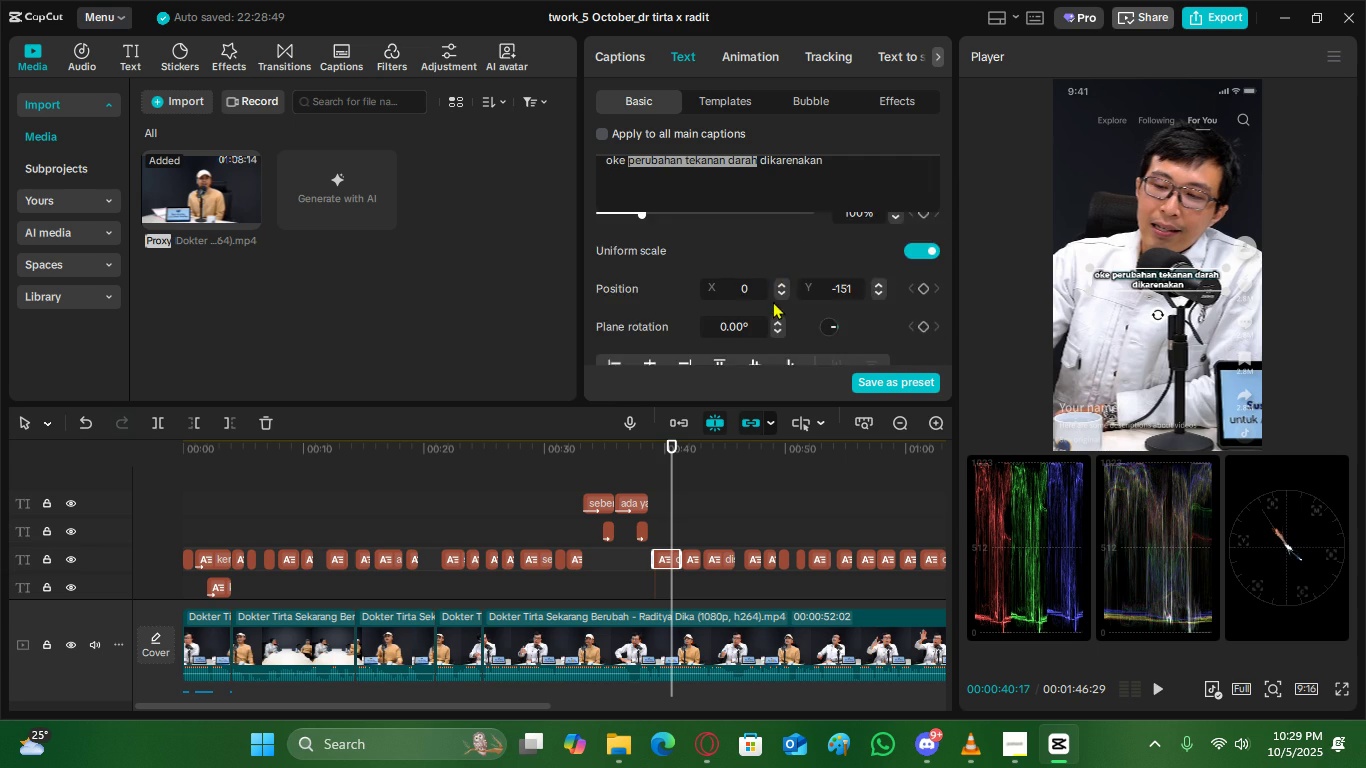 
scroll: coordinate [772, 302], scroll_direction: down, amount: 2.0
 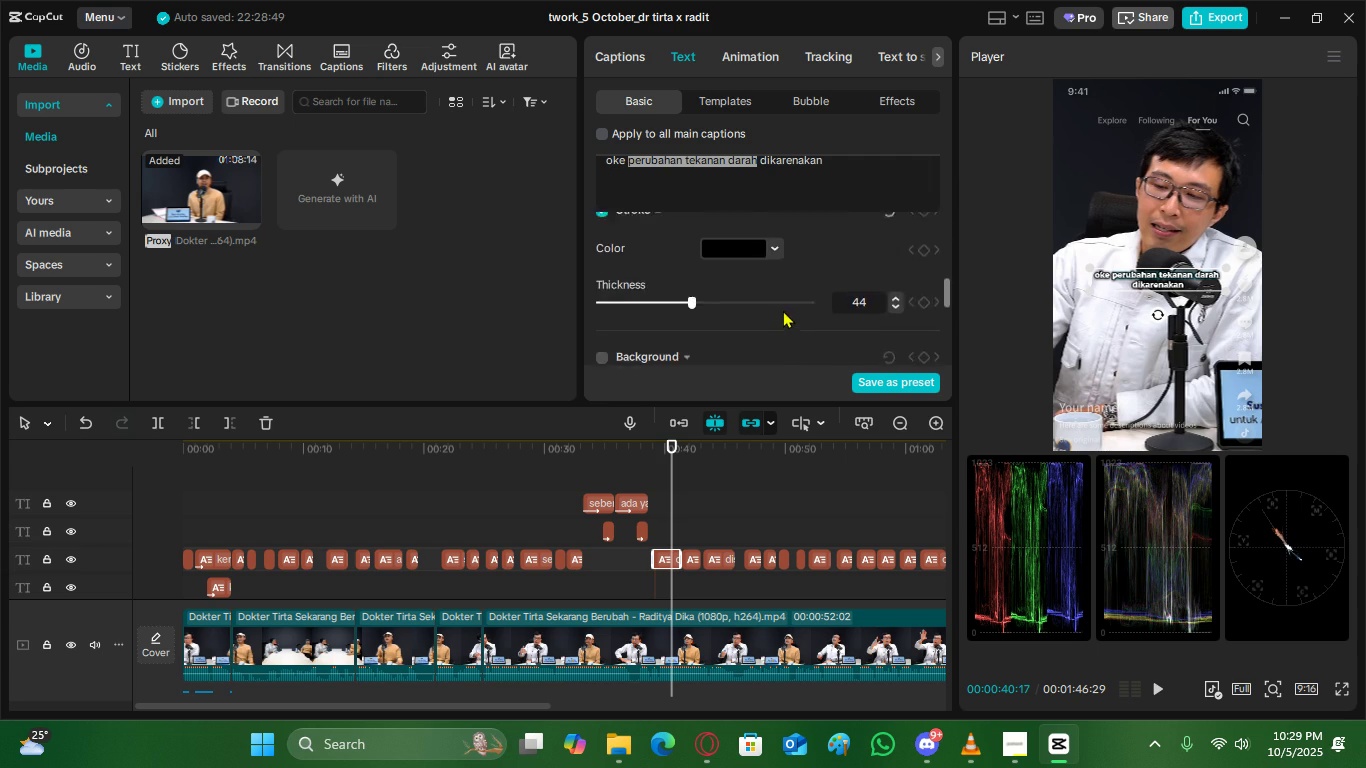 
scroll: coordinate [840, 318], scroll_direction: up, amount: 3.0
 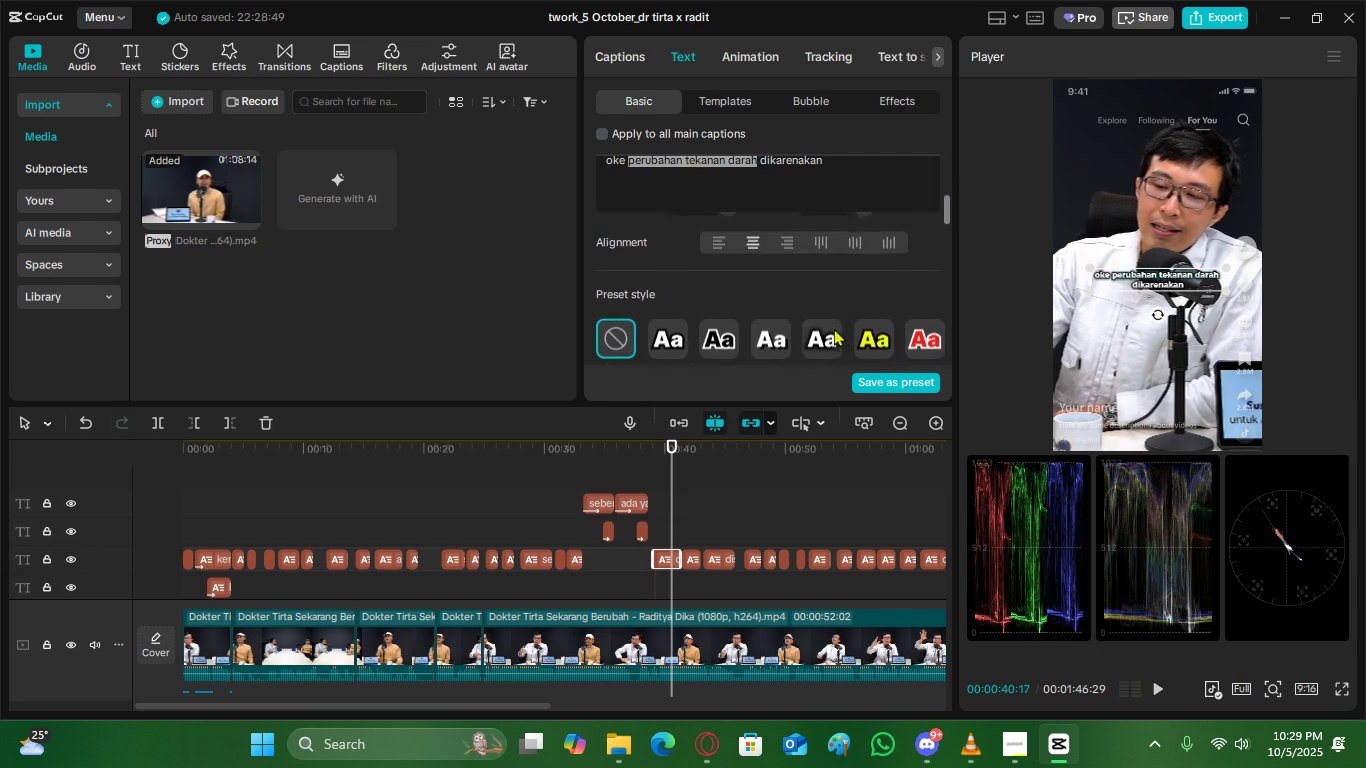 
scroll: coordinate [829, 330], scroll_direction: none, amount: 0.0
 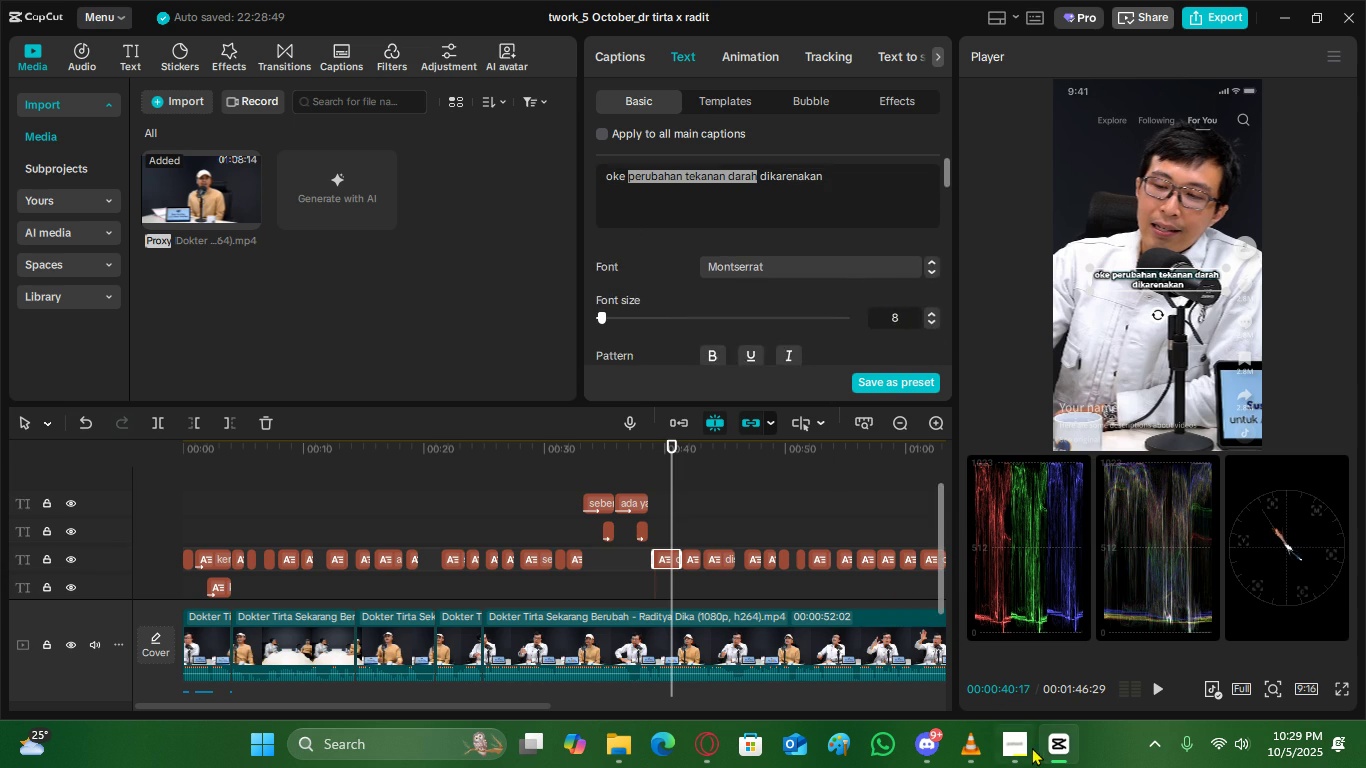 
left_click([1027, 748])